 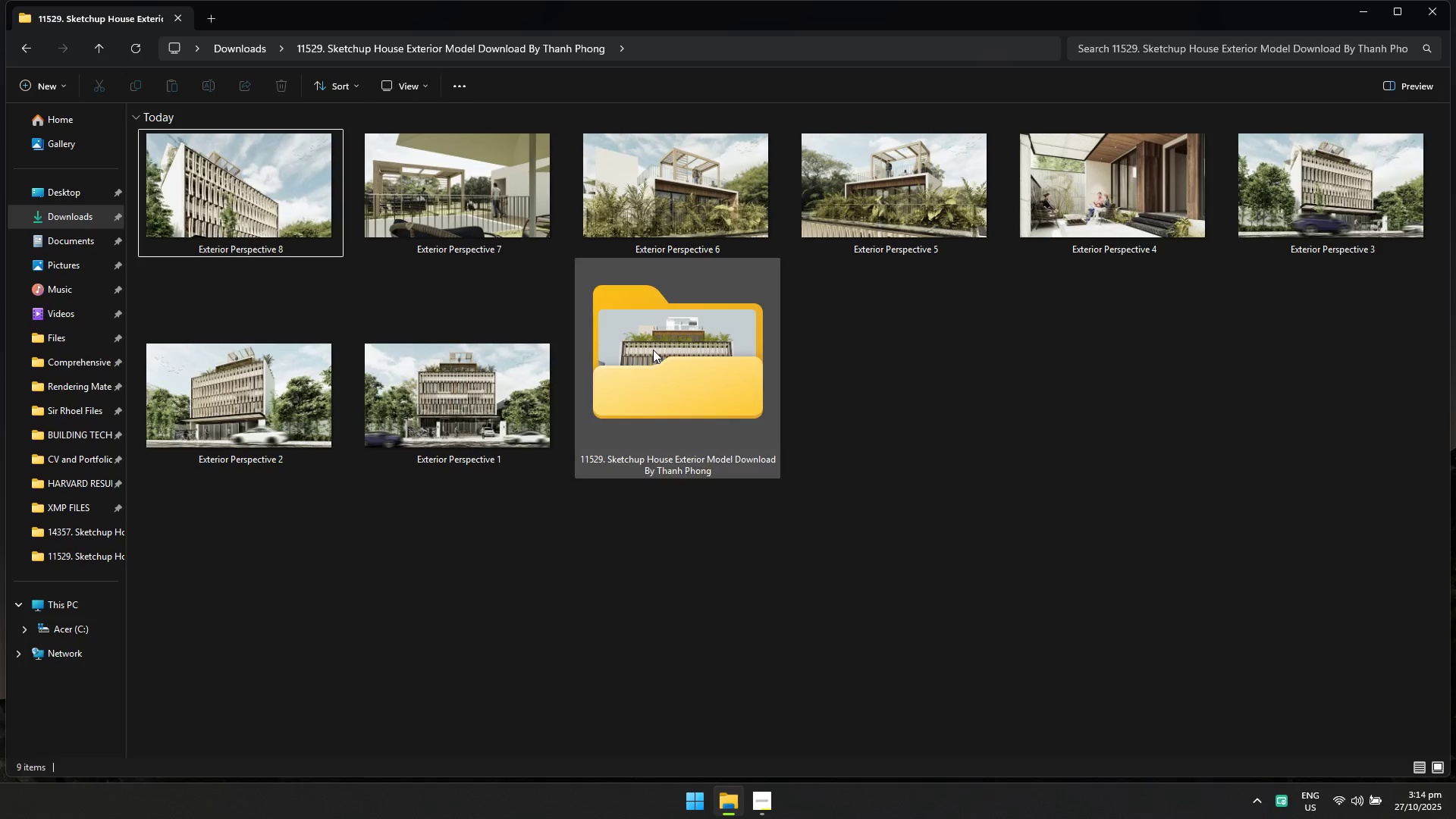 
left_click([78, 215])
 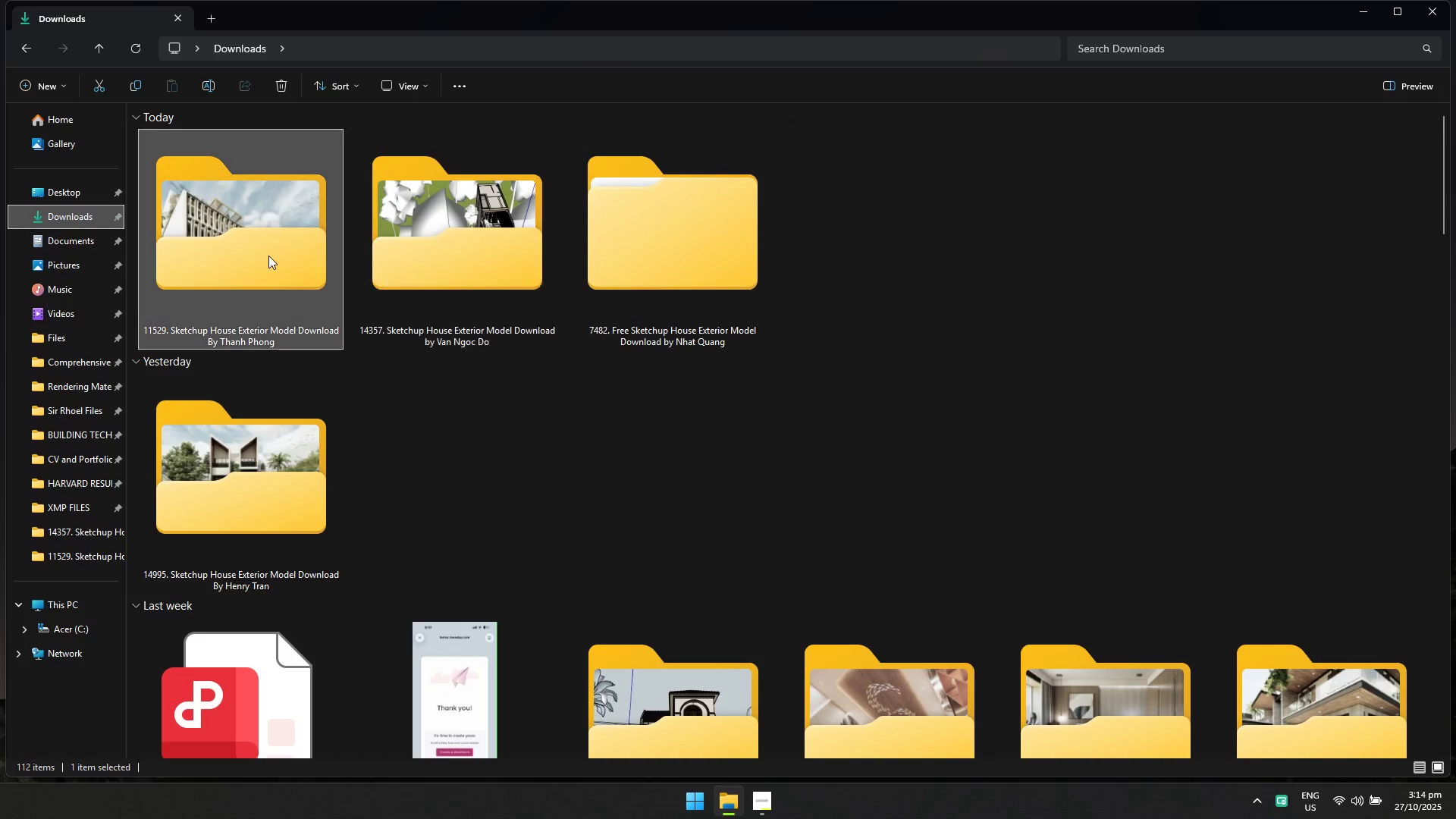 
double_click([268, 256])
 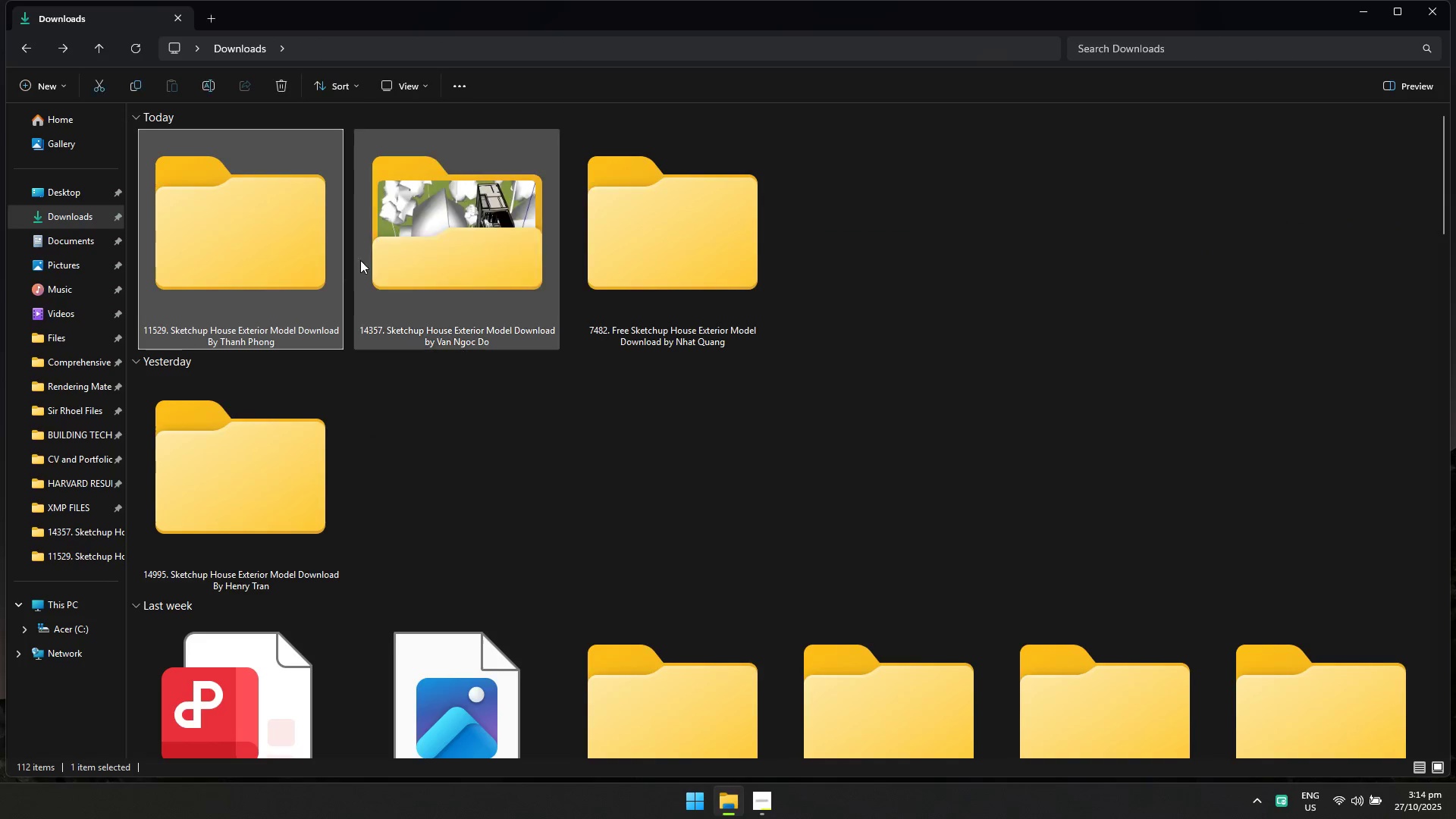 
double_click([403, 253])
 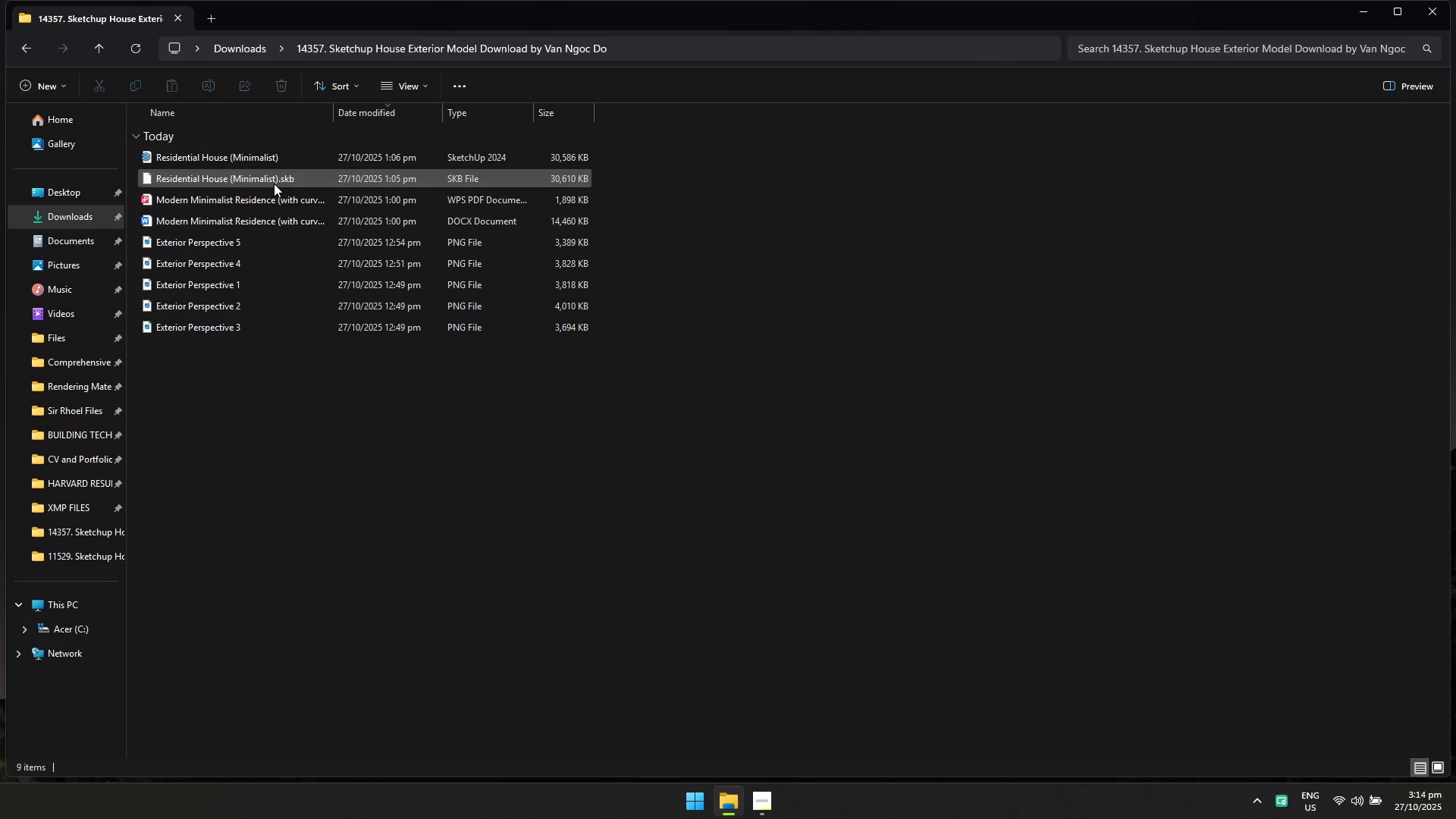 
left_click([254, 220])